 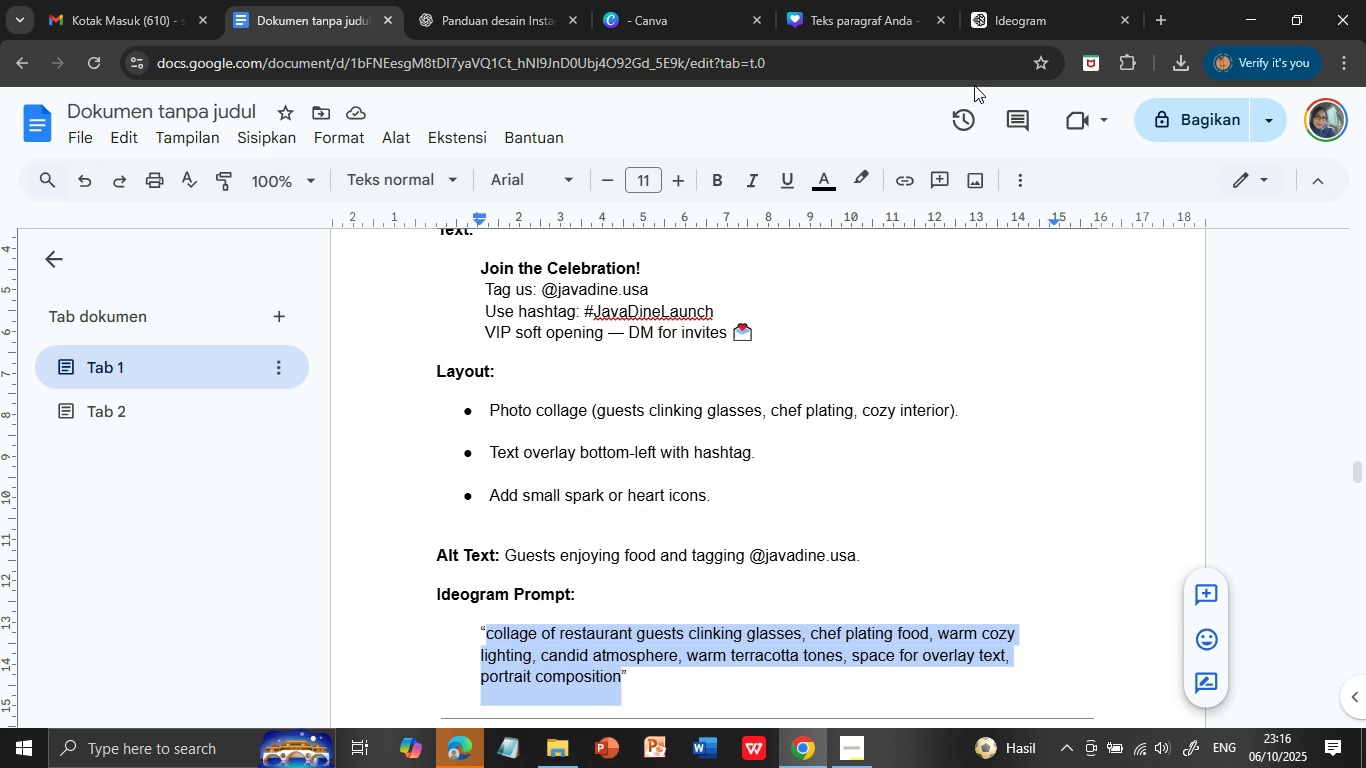 
left_click([999, 18])
 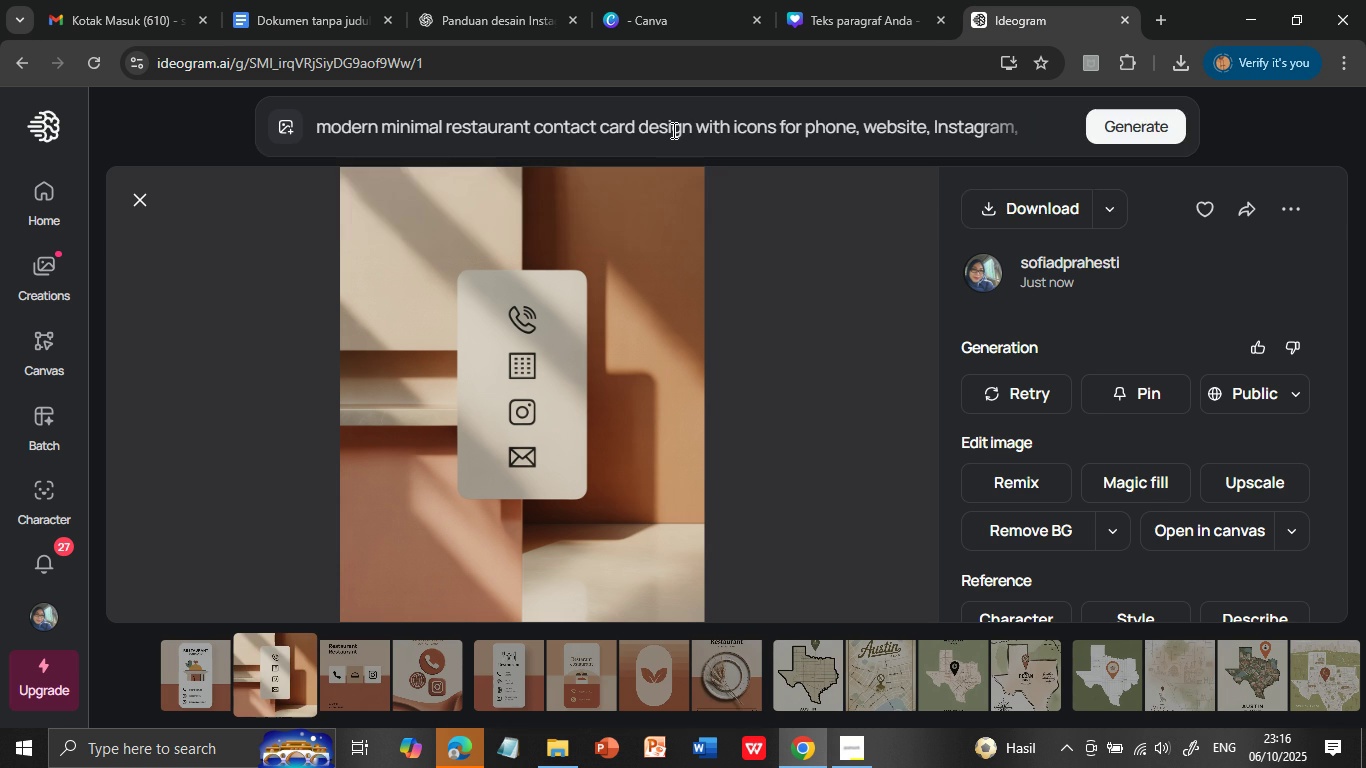 
left_click([672, 130])
 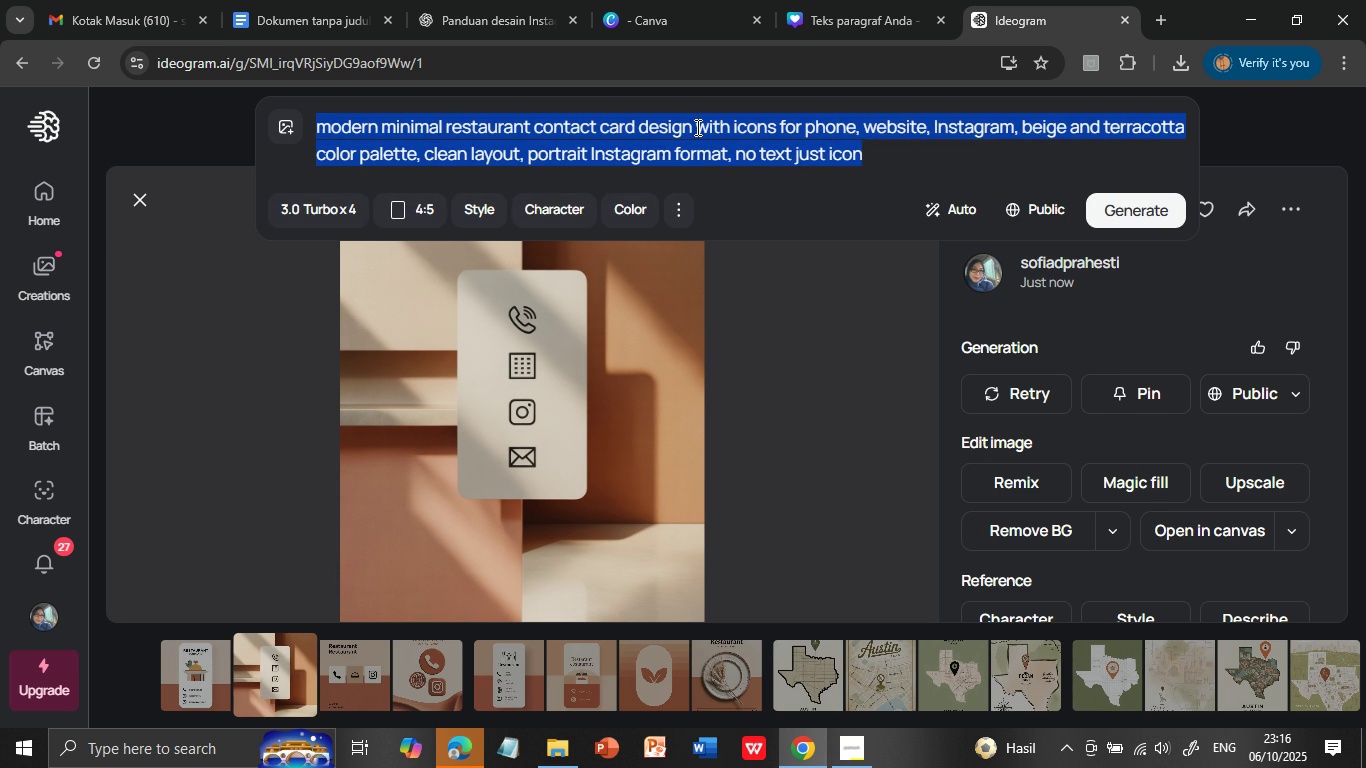 
double_click([696, 127])
 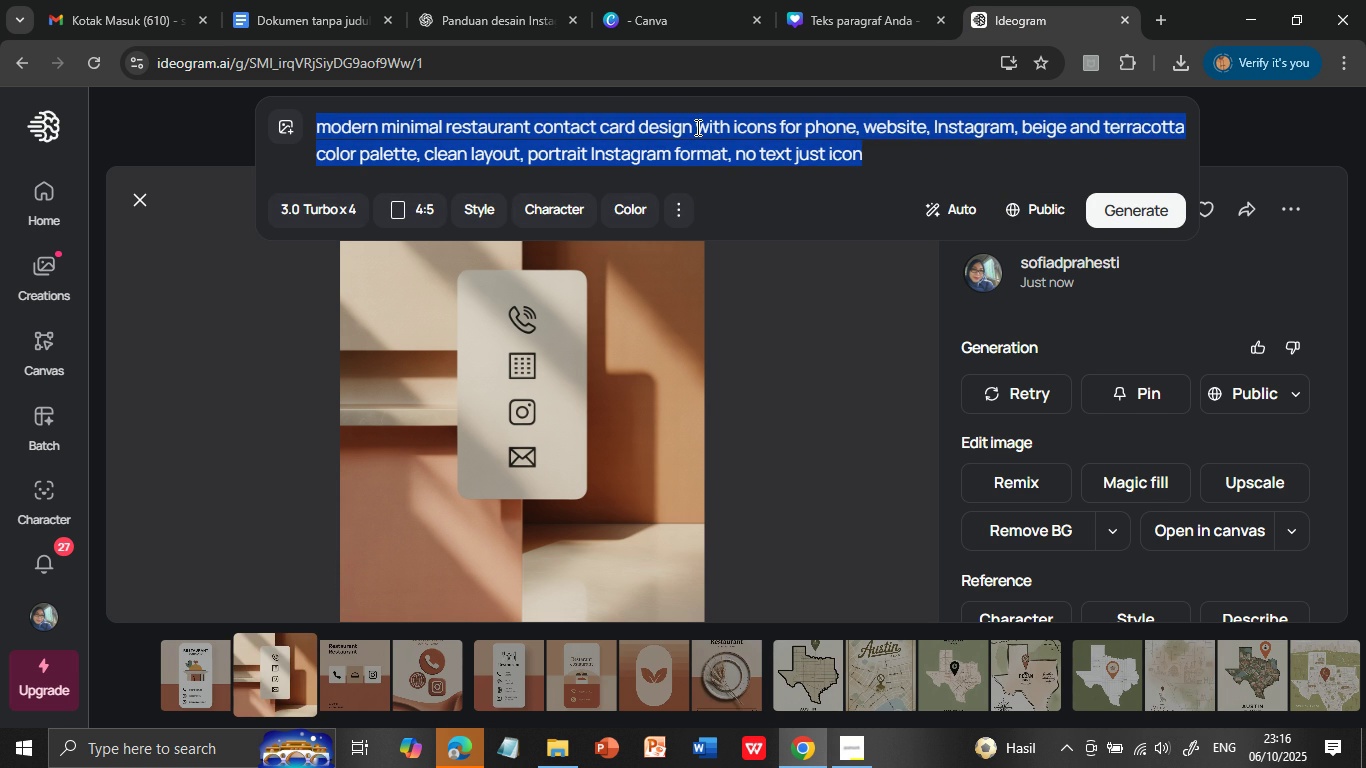 
triple_click([696, 127])